 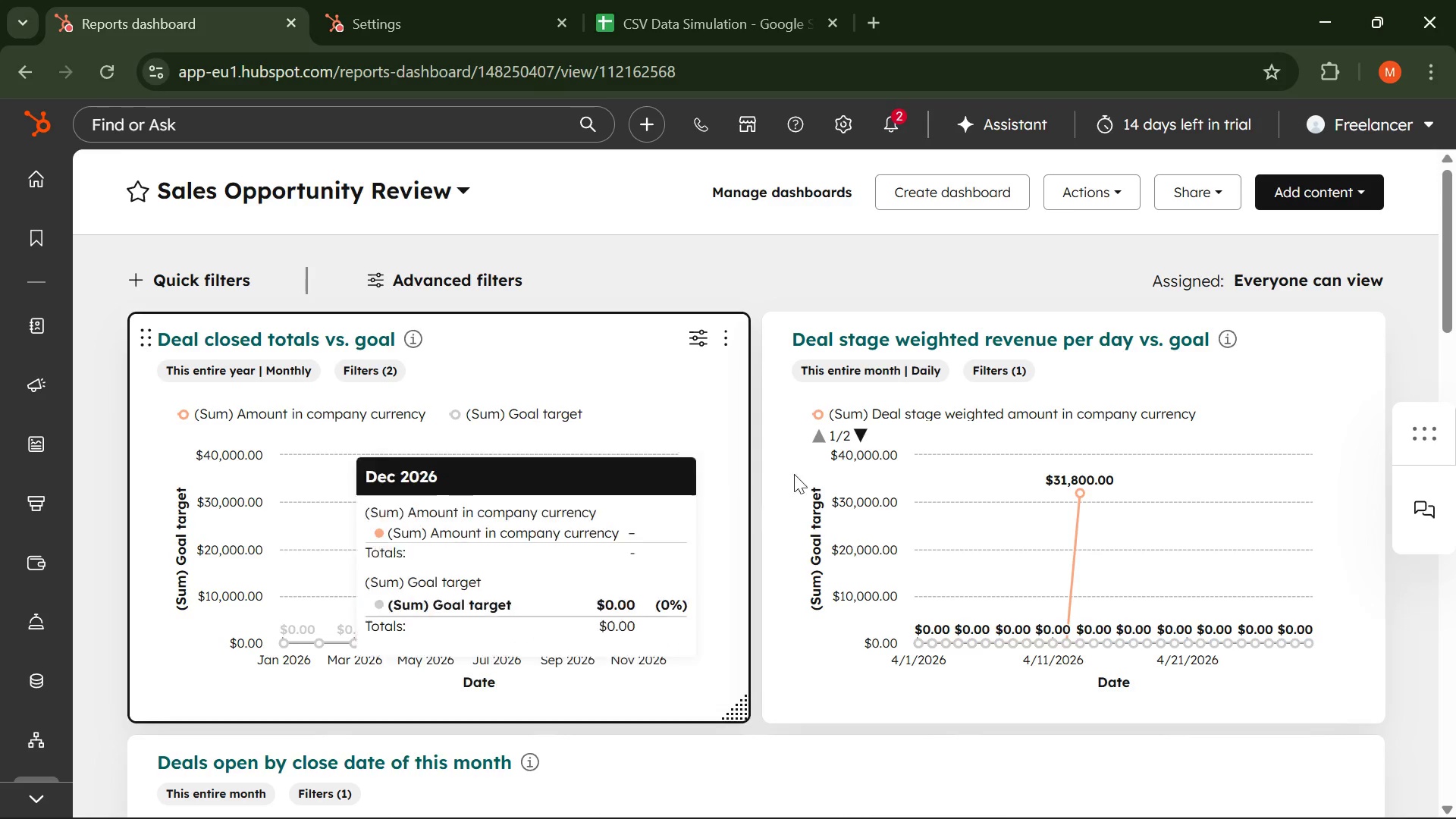 
scroll: coordinate [850, 420], scroll_direction: down, amount: 2.0
 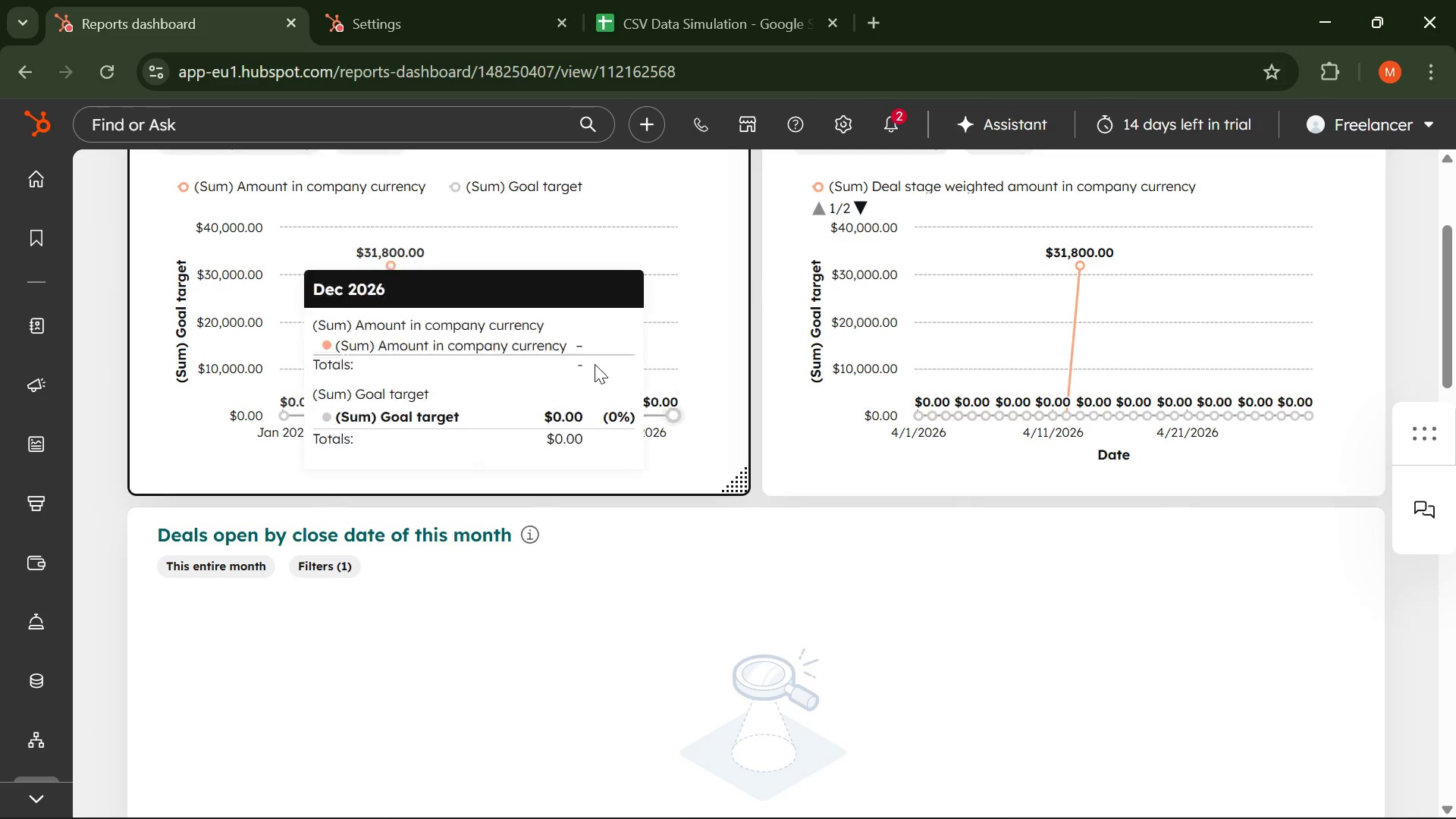 
scroll: coordinate [516, 350], scroll_direction: up, amount: 2.0
 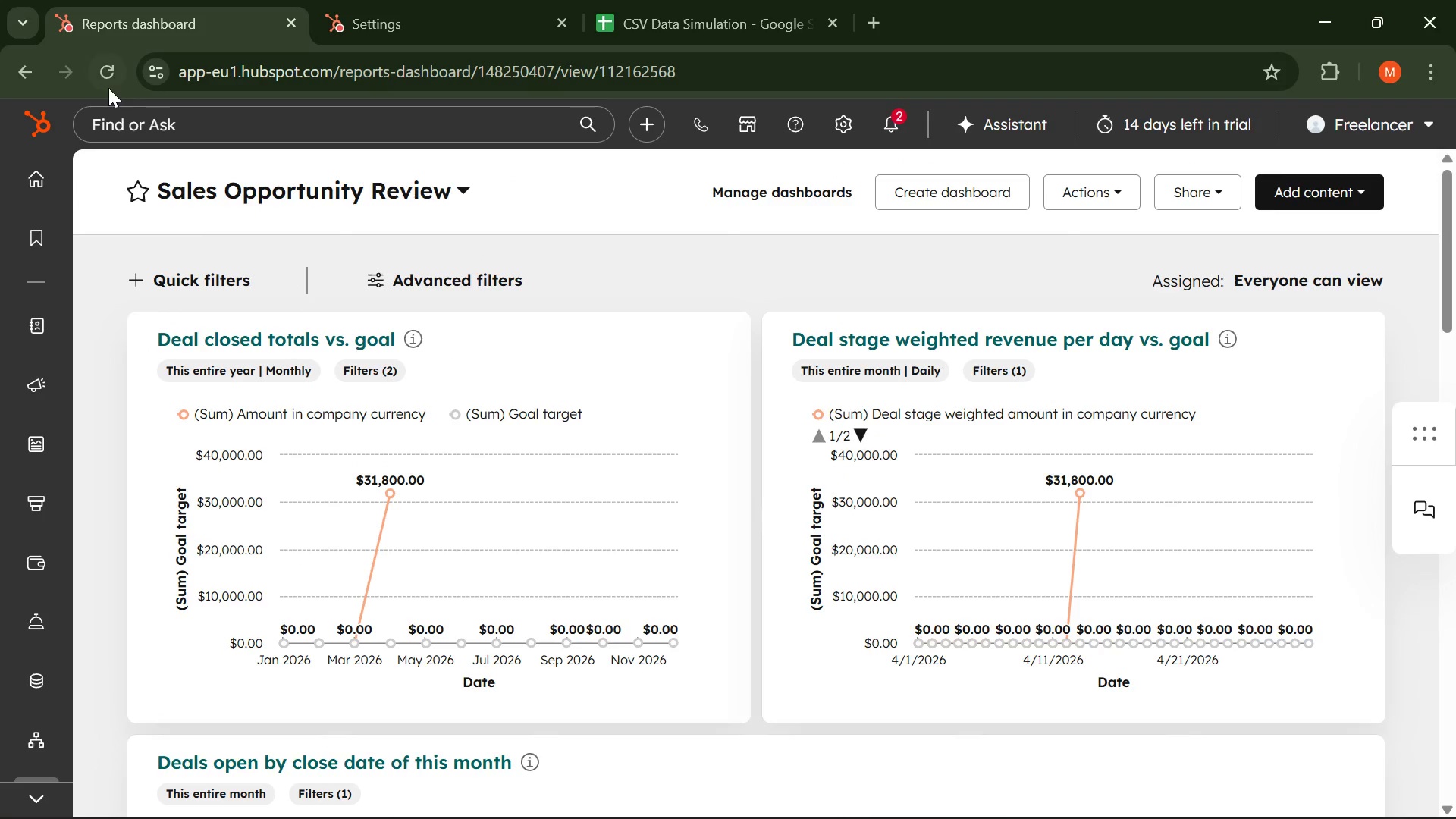 
left_click([106, 85])
 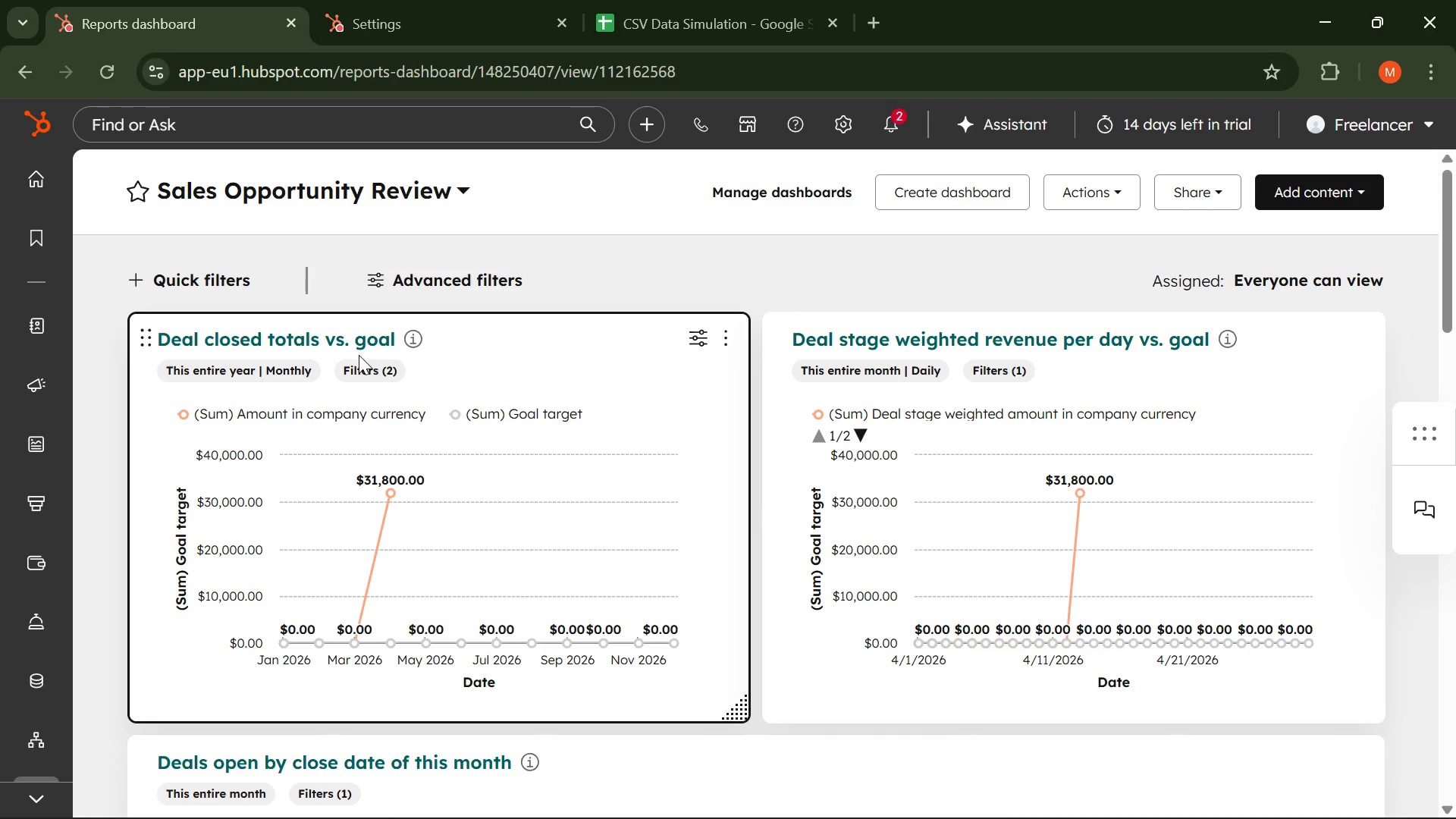 
wait(29.14)
 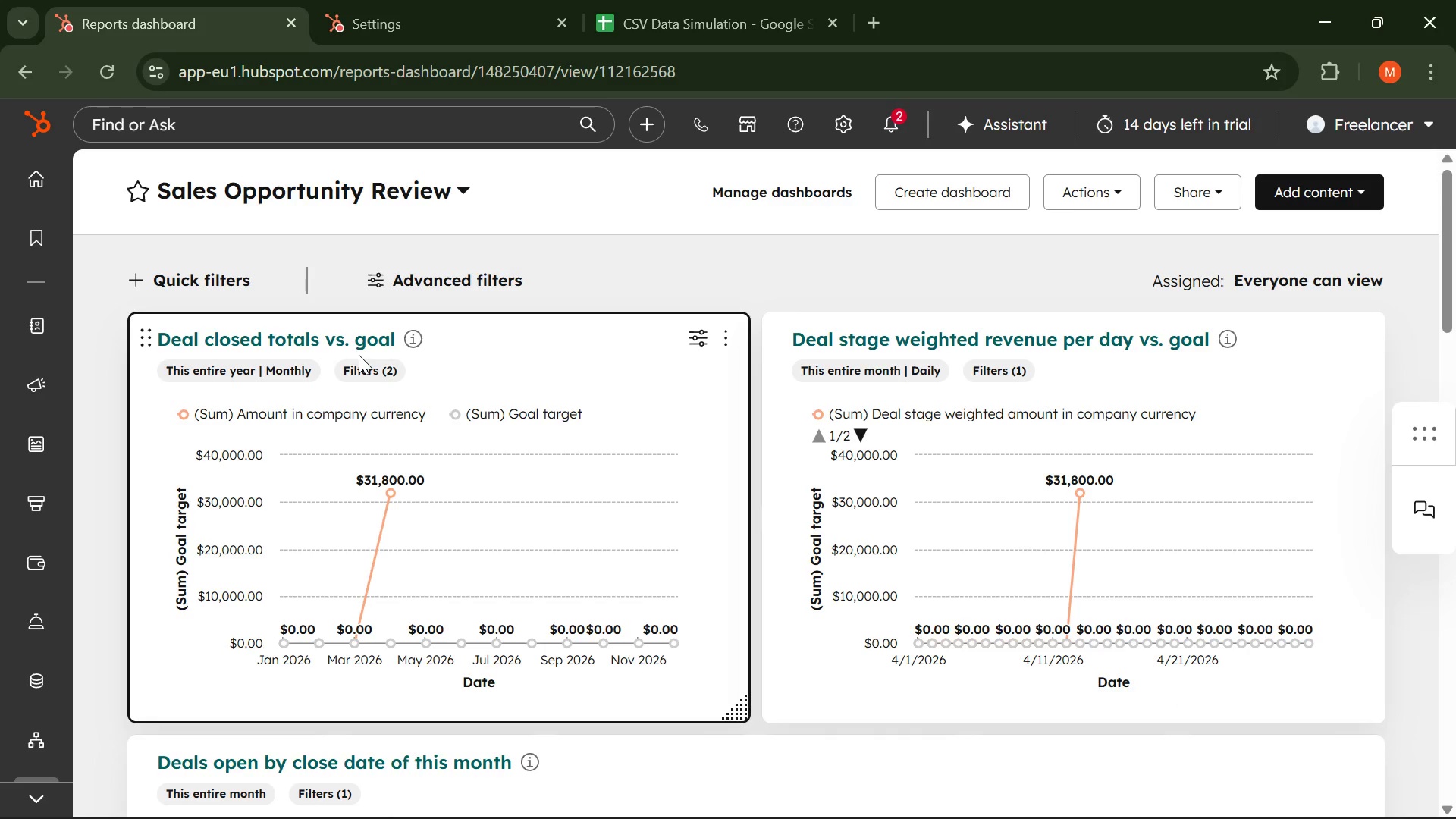 
scroll: coordinate [813, 534], scroll_direction: down, amount: 14.0
 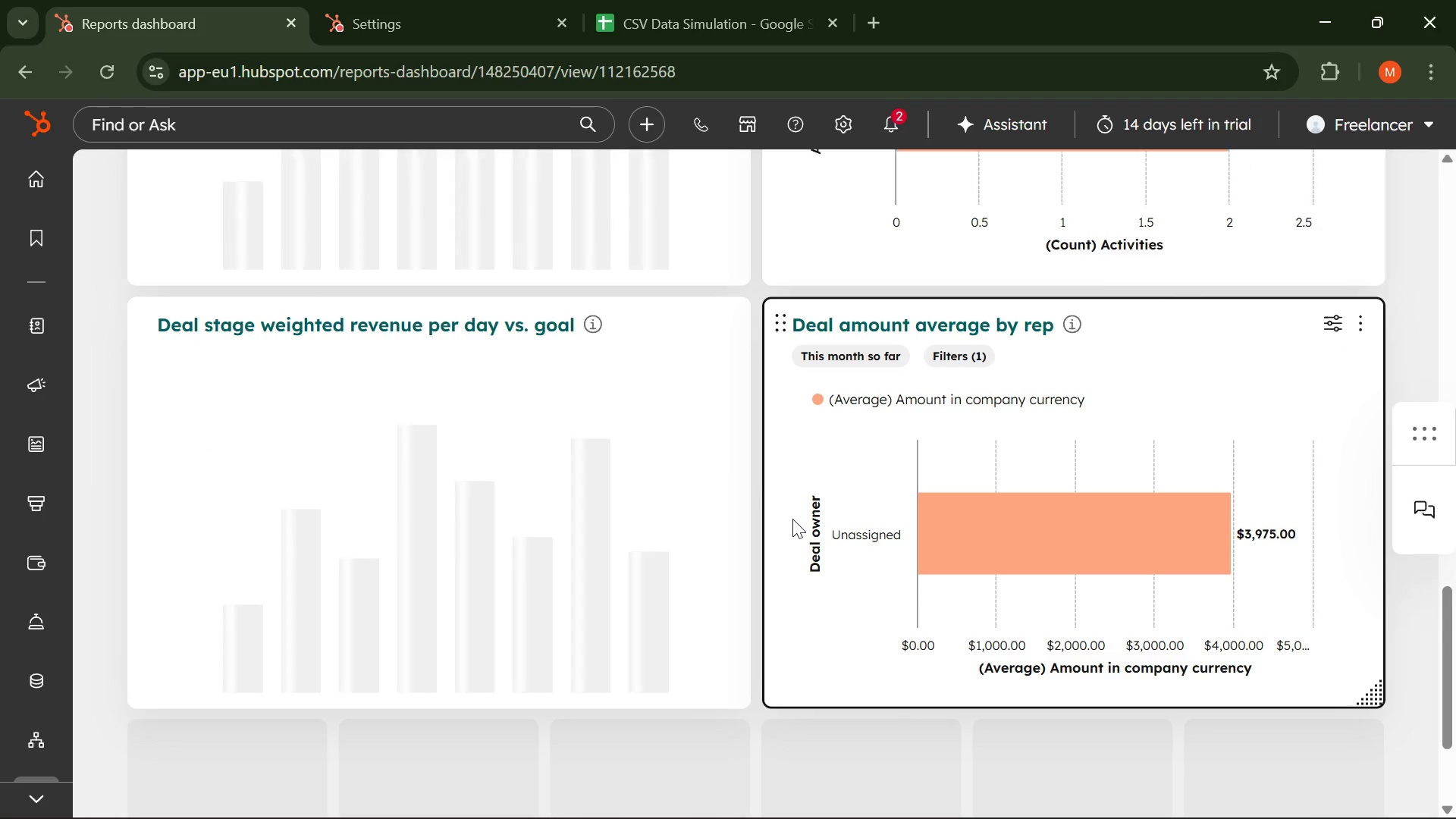 
scroll: coordinate [785, 504], scroll_direction: up, amount: 1.0
 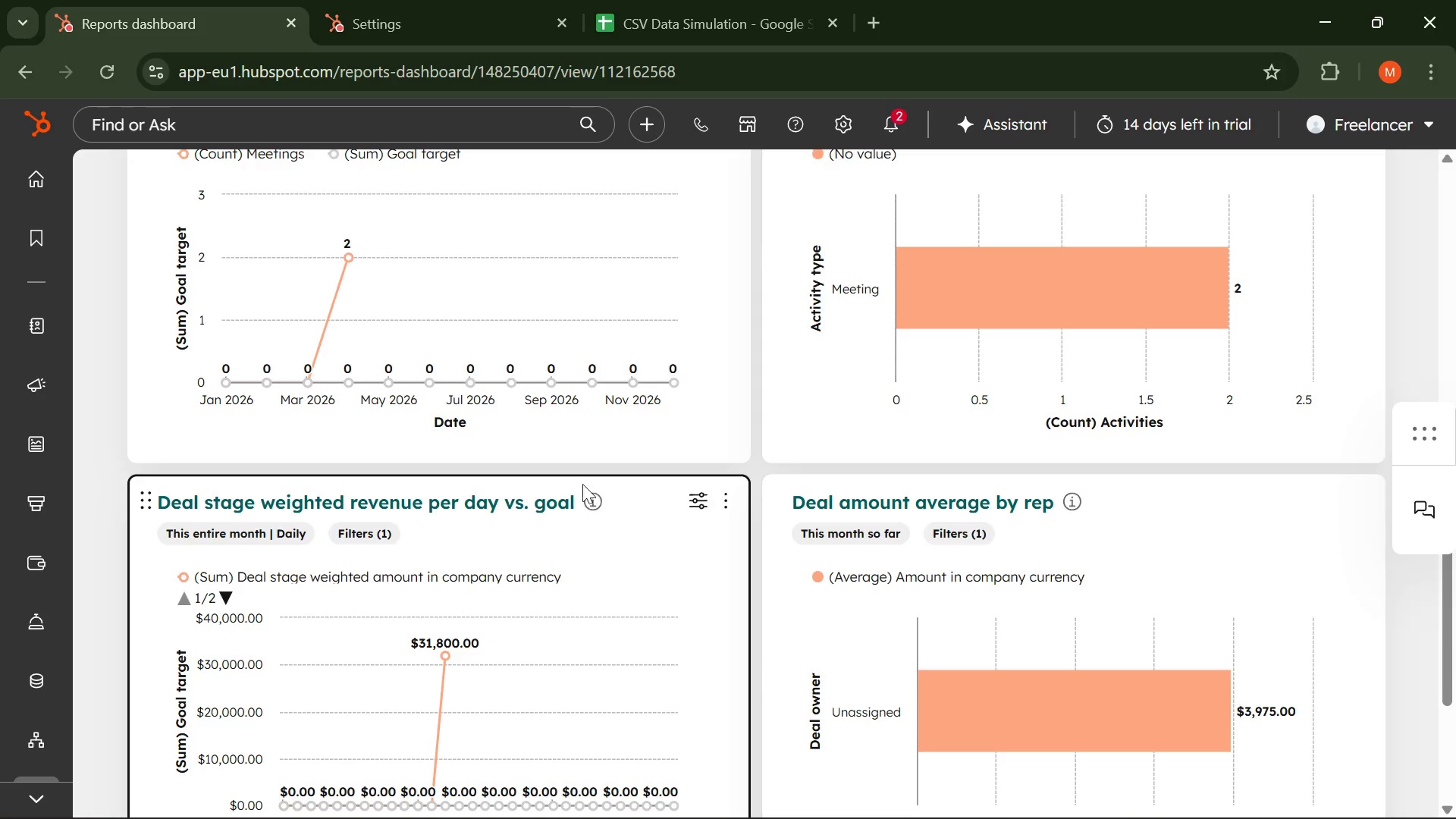 
scroll: coordinate [558, 483], scroll_direction: down, amount: 7.0
 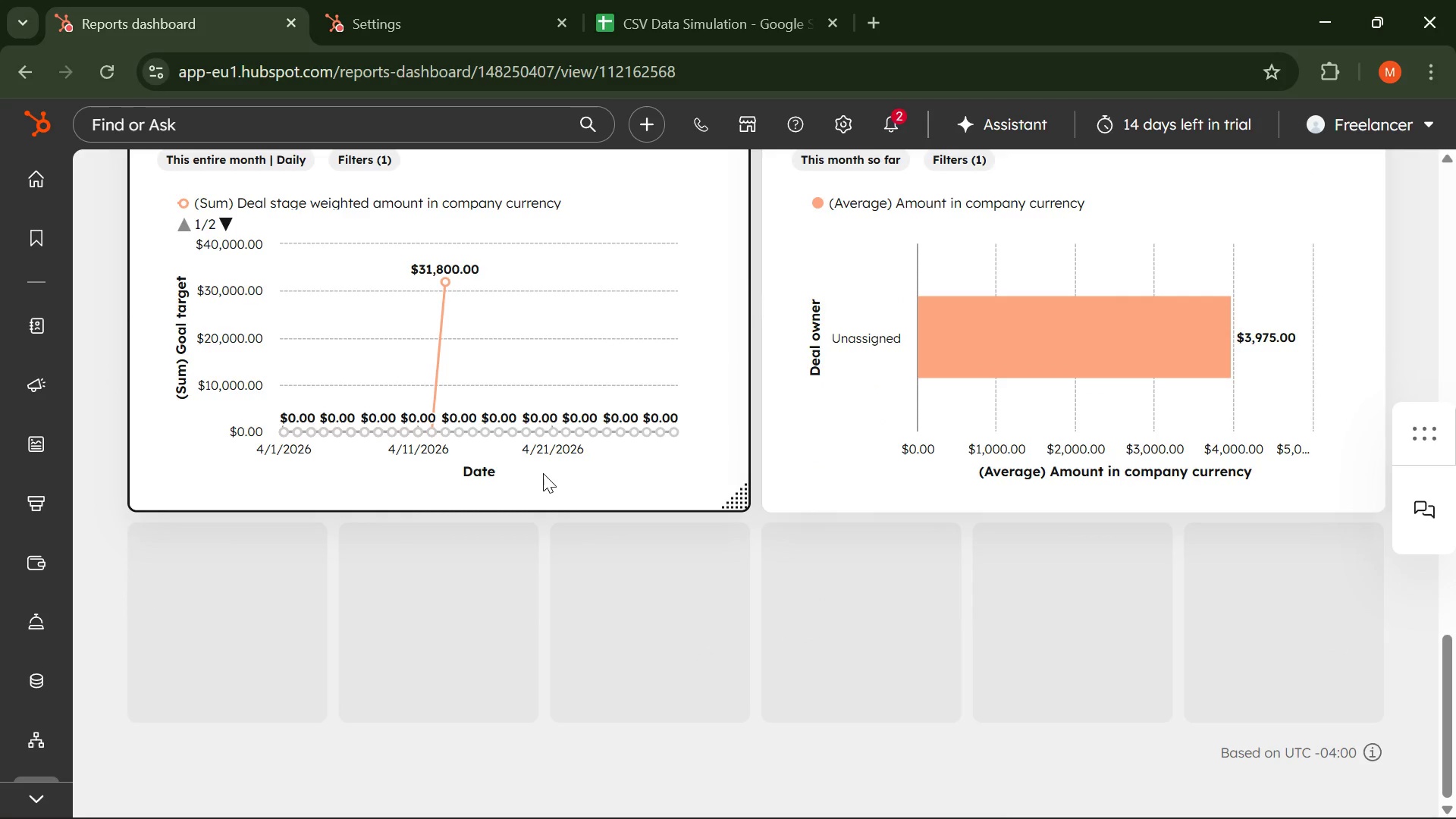 
wait(23.81)
 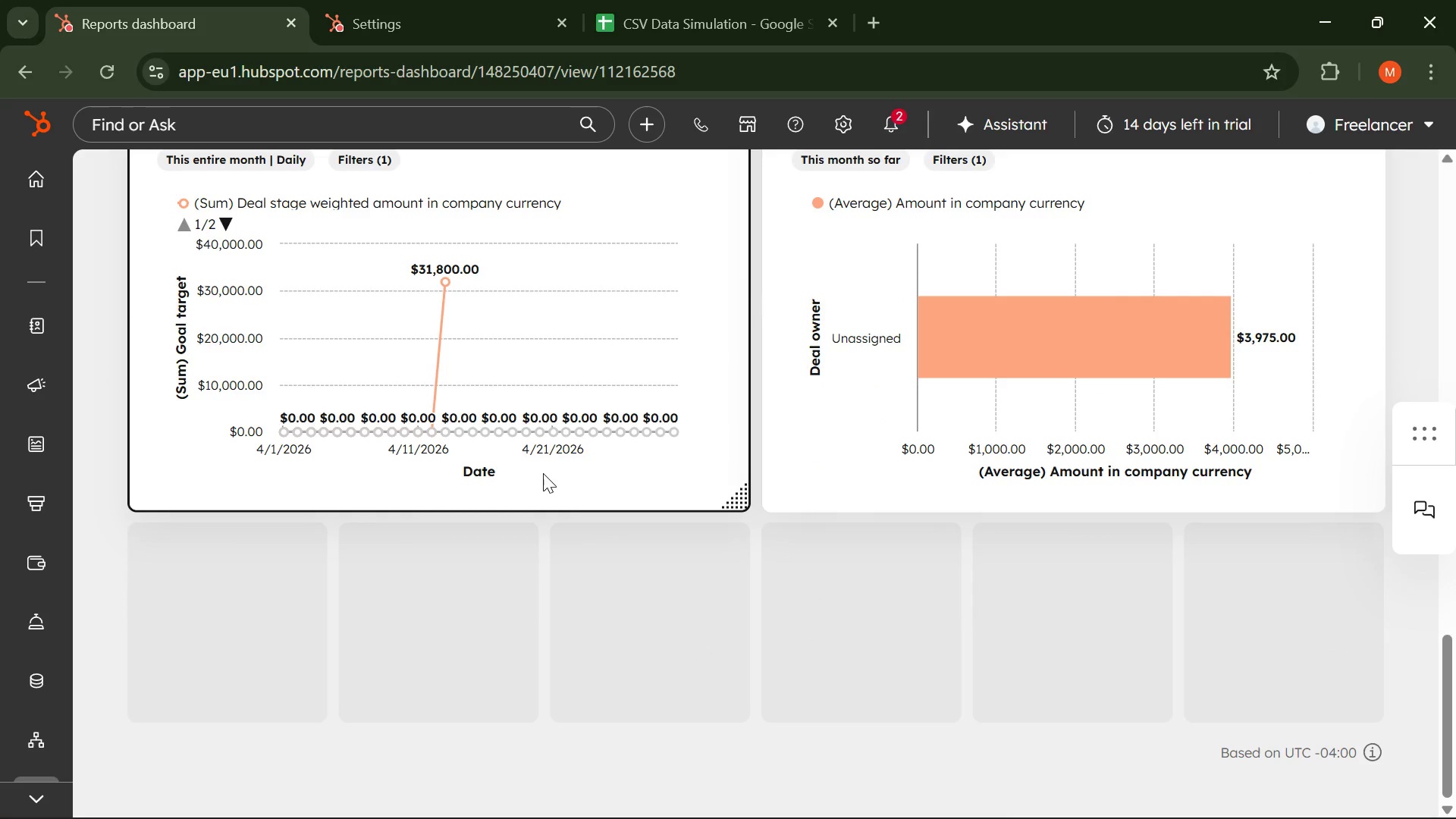 
scroll: coordinate [558, 475], scroll_direction: up, amount: 20.0
 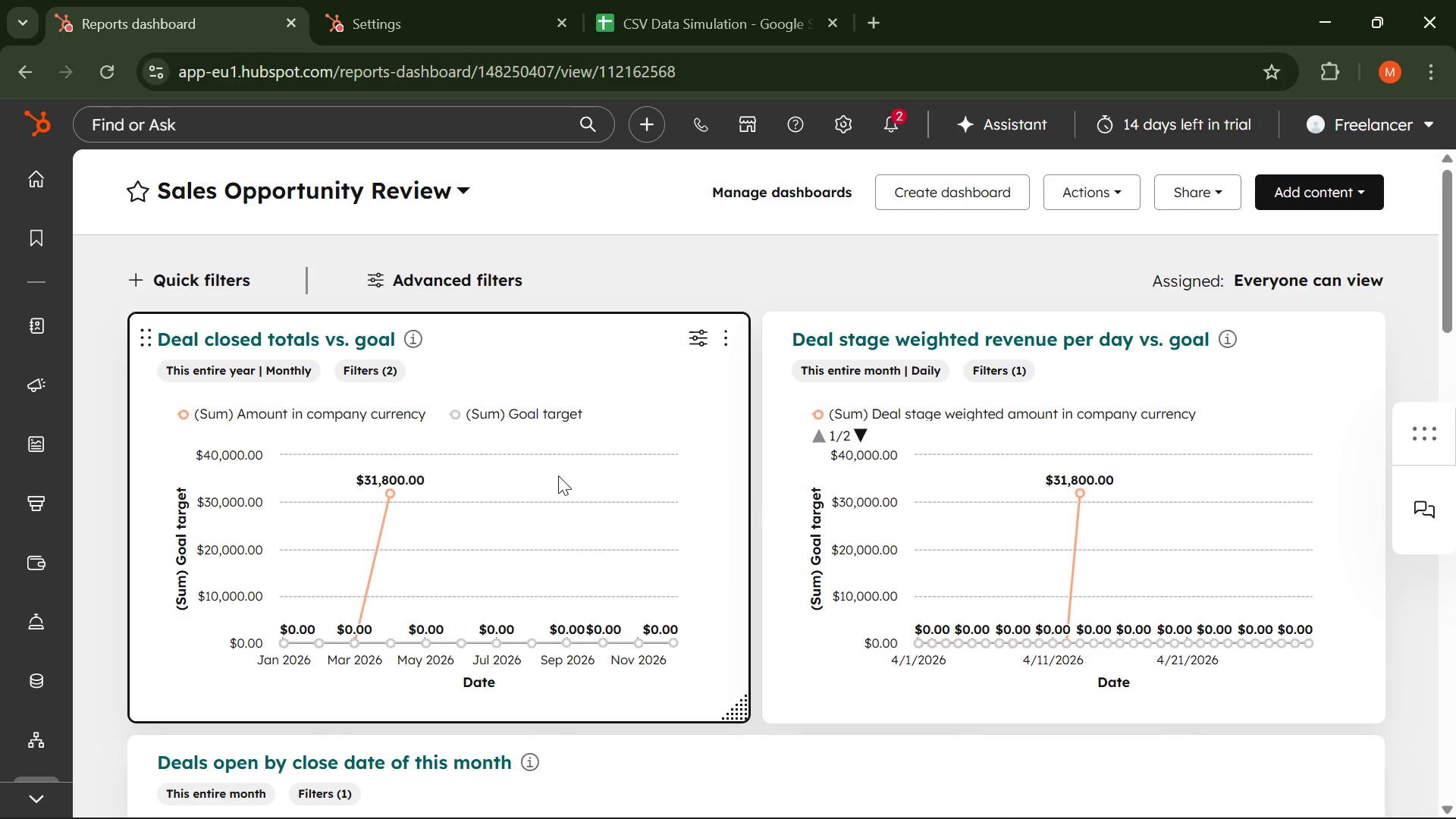 
wait(10.06)
 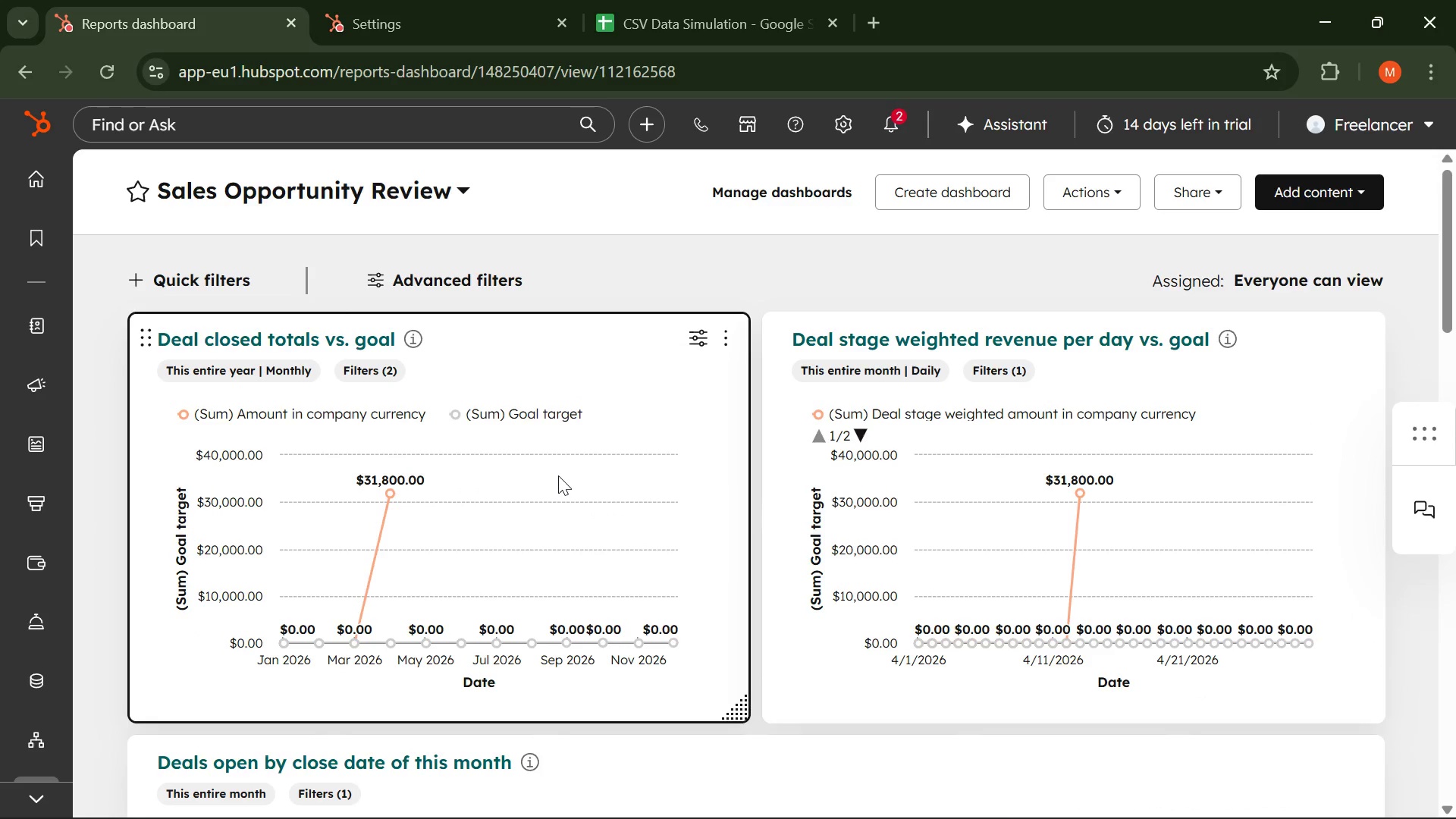 
scroll: coordinate [579, 520], scroll_direction: down, amount: 6.0
 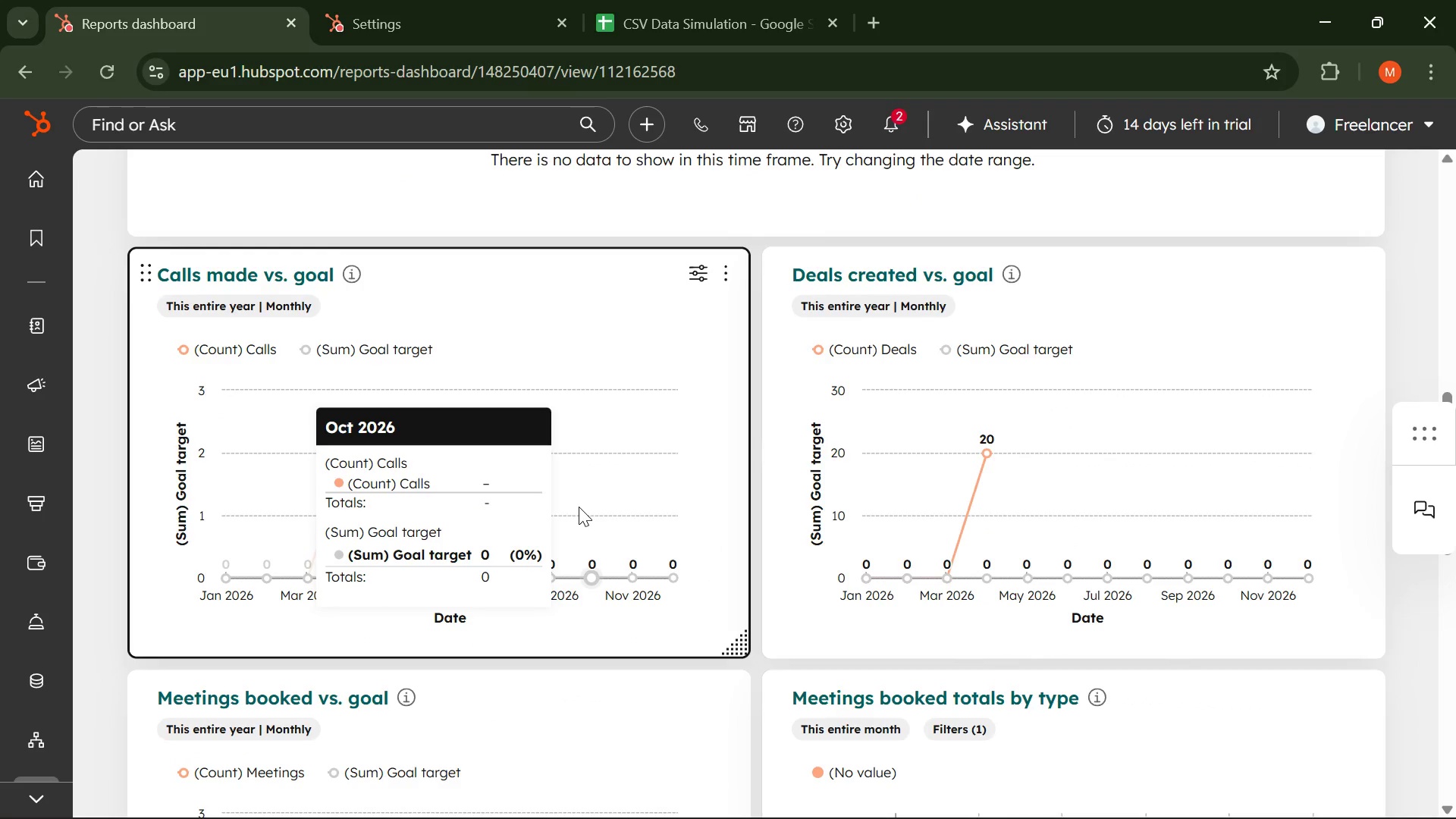 
wait(42.74)
 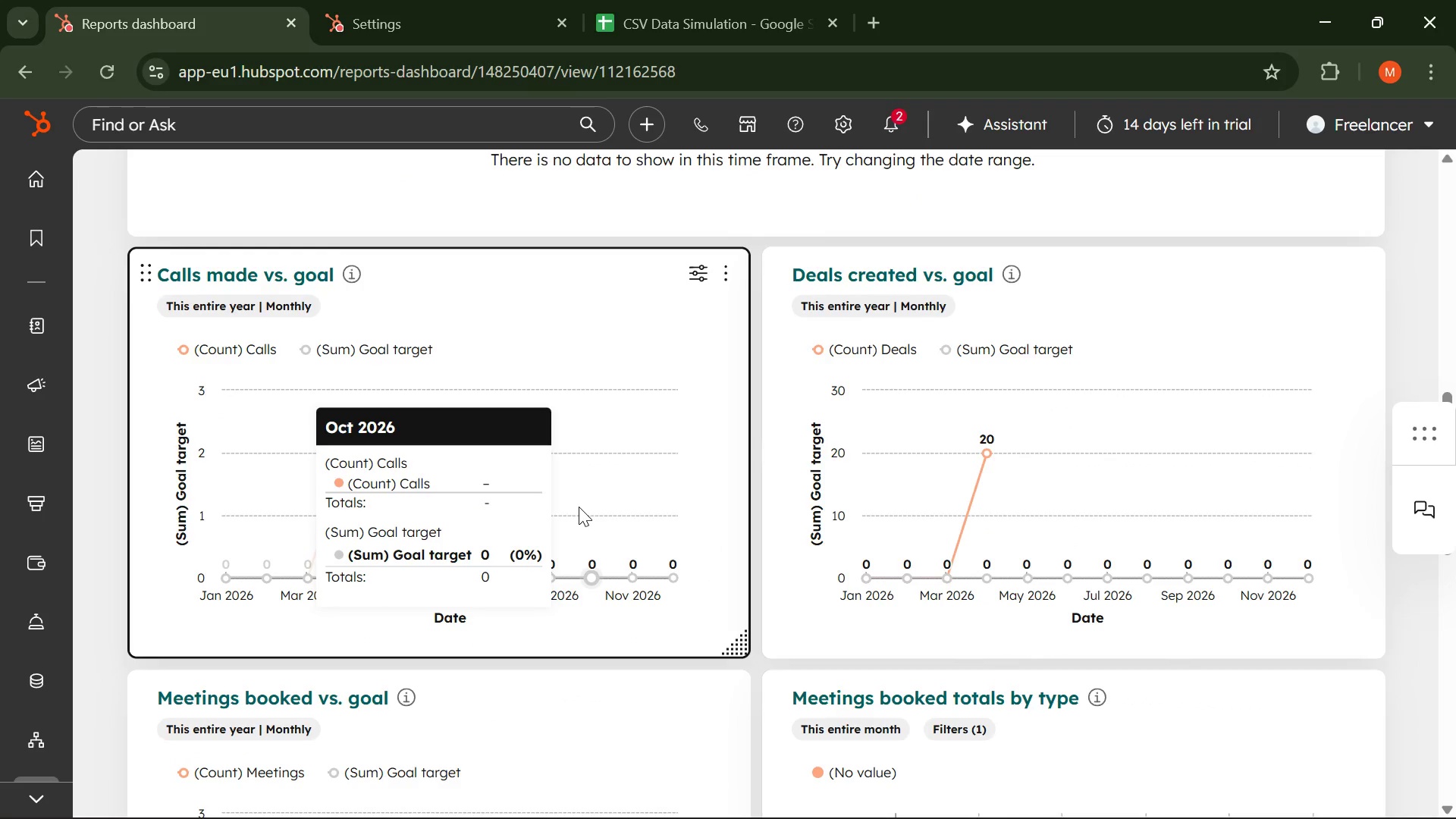 
scroll: coordinate [328, 428], scroll_direction: up, amount: 8.0
 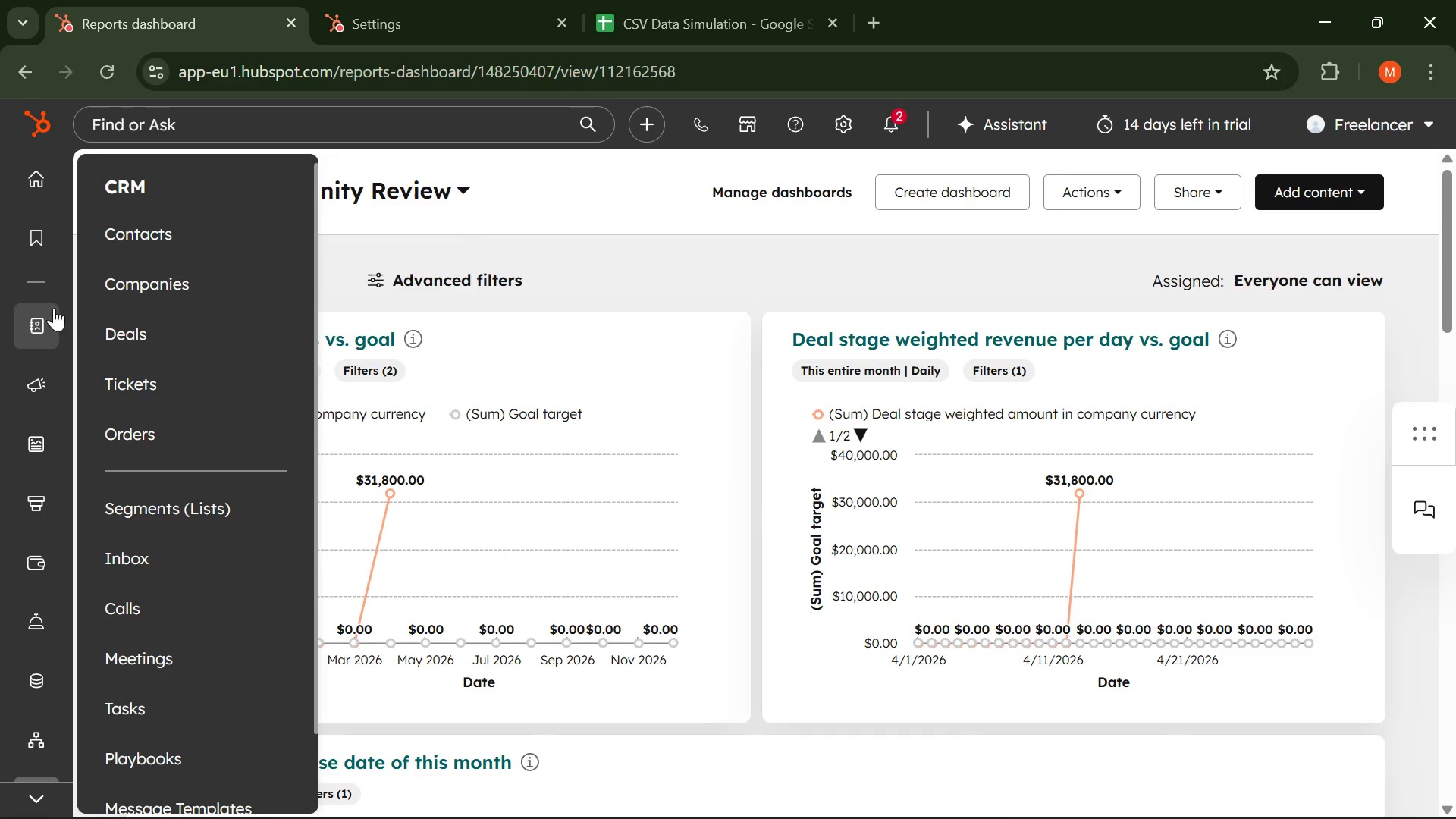 
left_click([108, 327])
 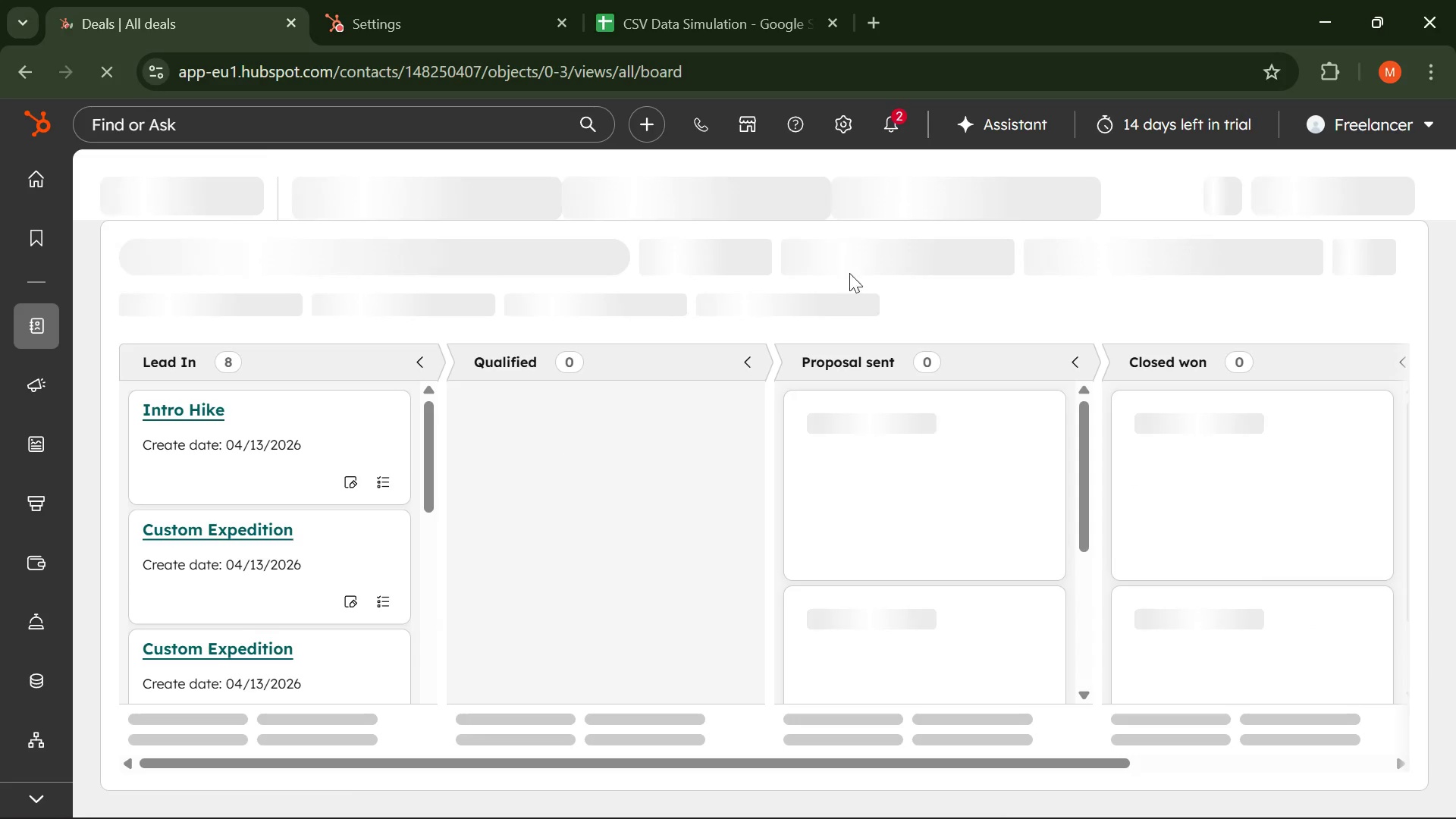 
scroll: coordinate [1082, 343], scroll_direction: down, amount: 1.0
 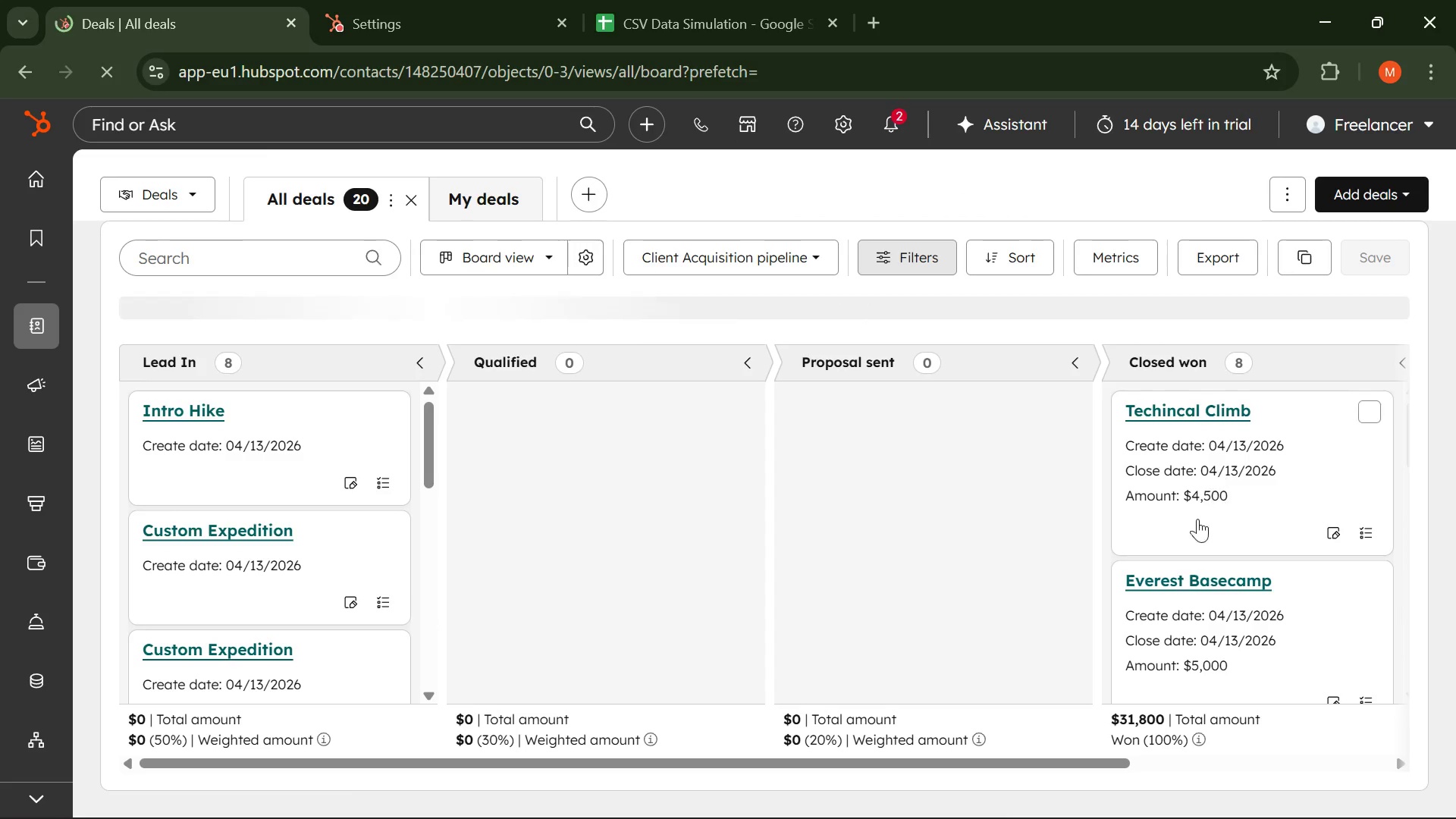 